 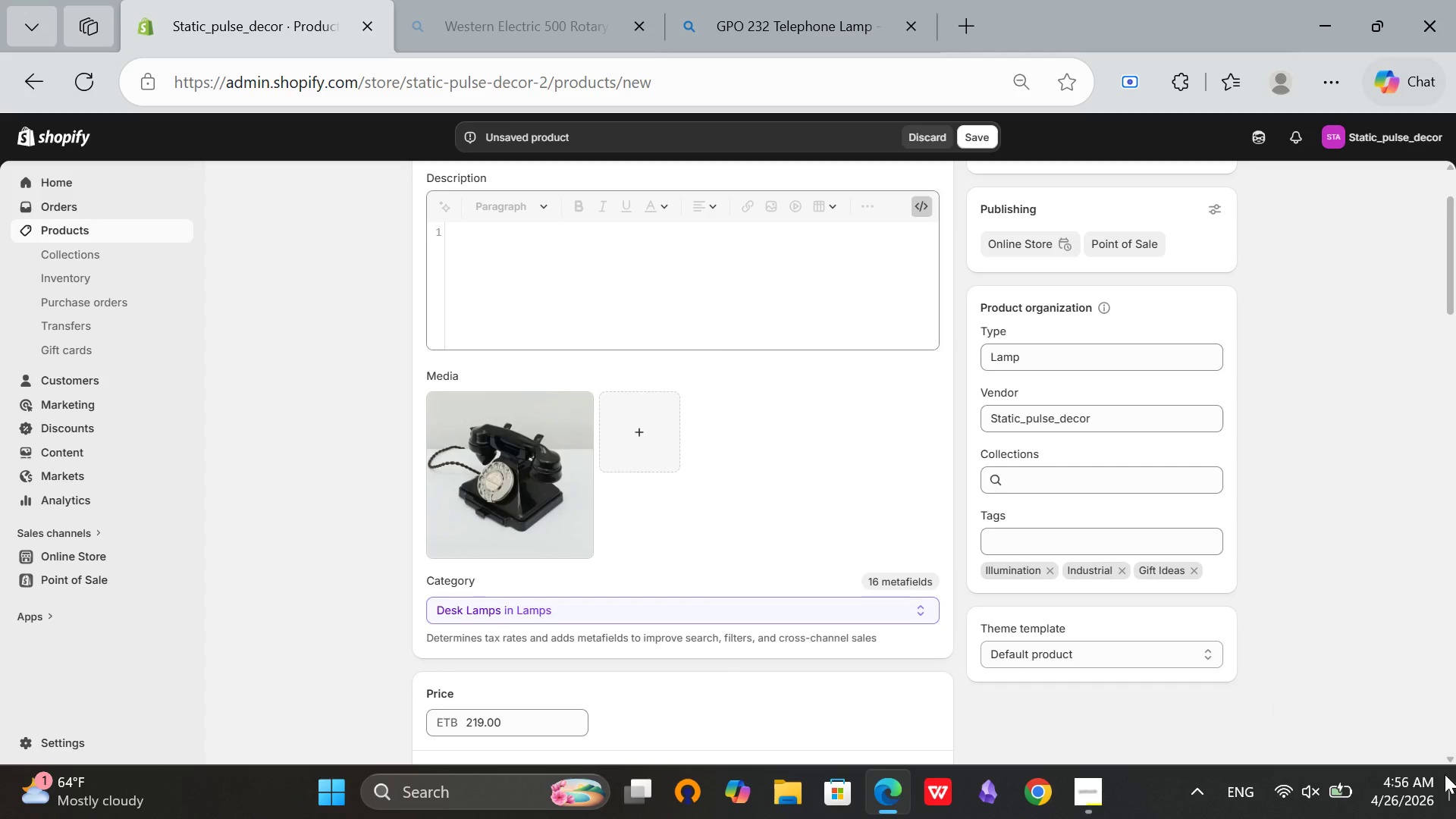 
scroll: coordinate [579, 586], scroll_direction: up, amount: 3.0
 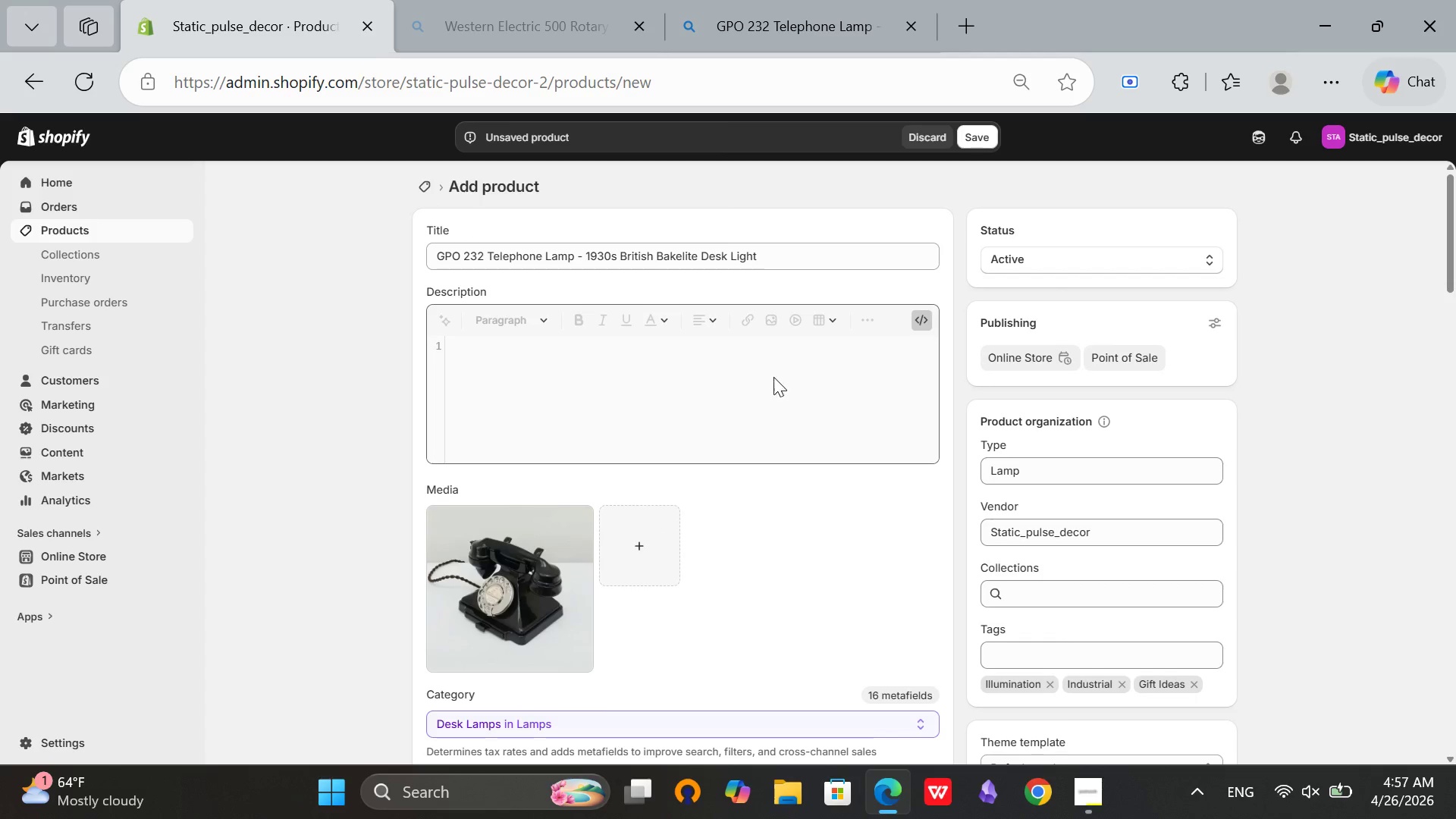 
left_click([774, 356])
 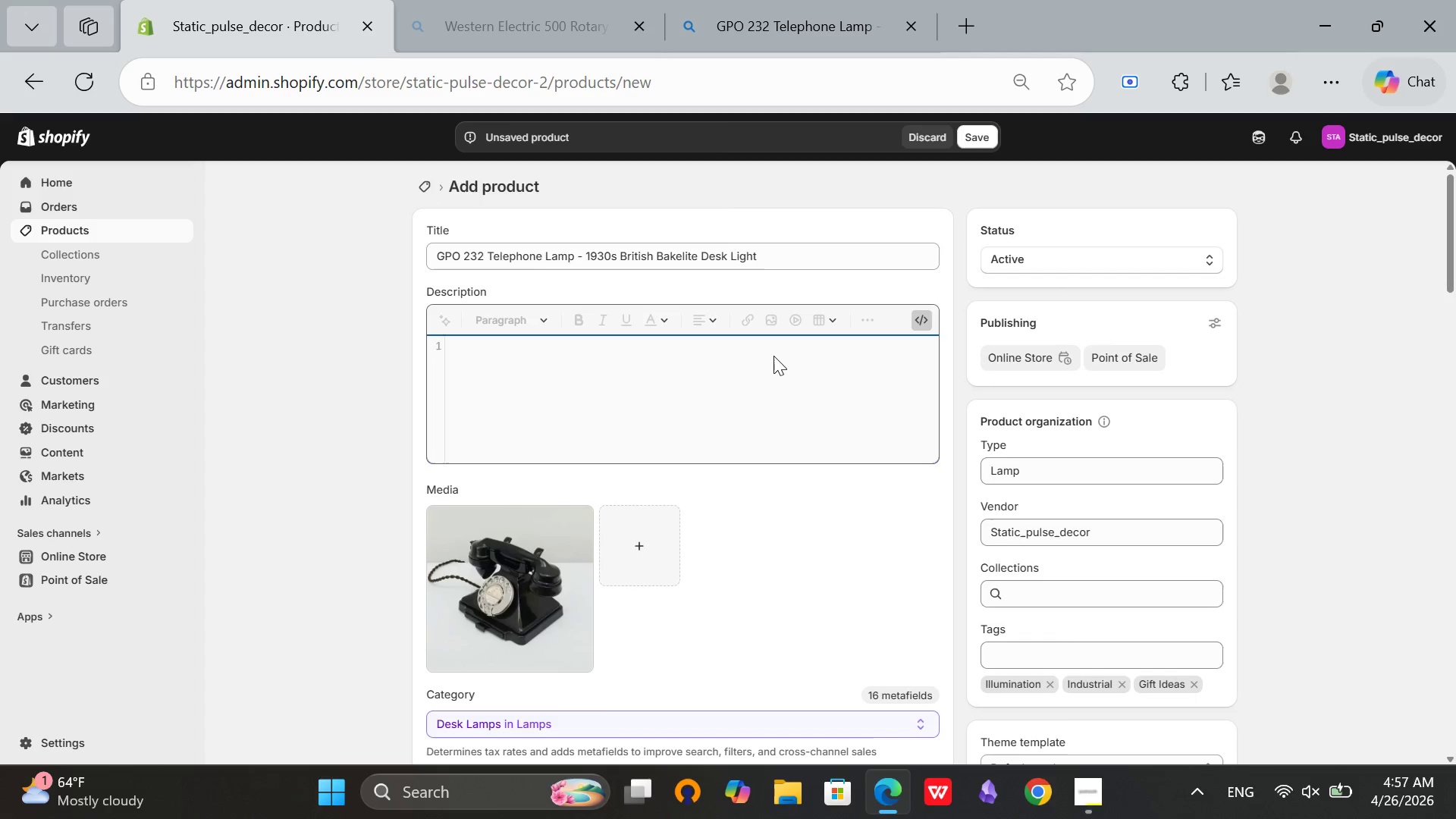 
wait(9.64)
 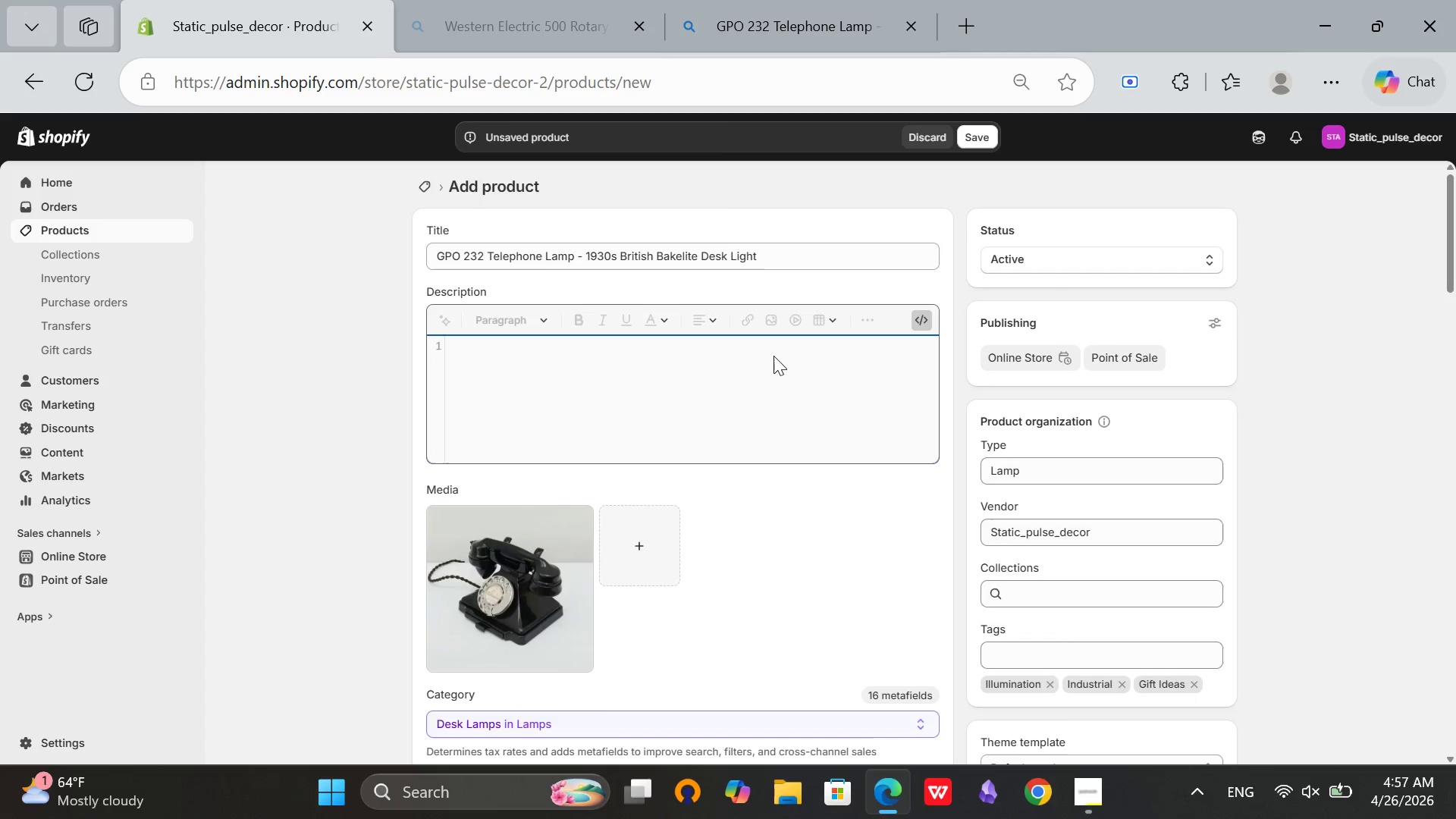 
type(<h2>British Bakelite Beauty</h2>)
 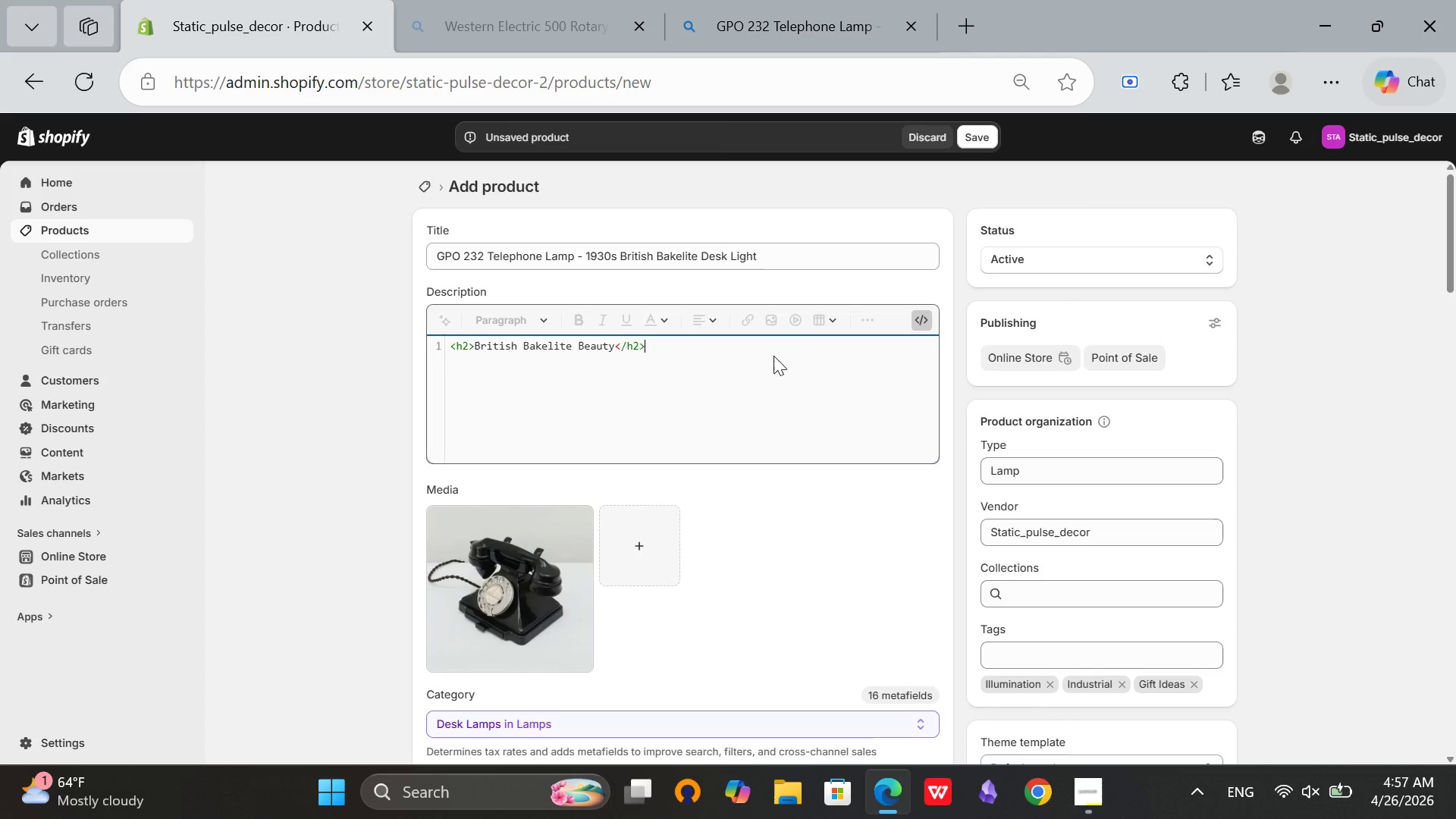 
 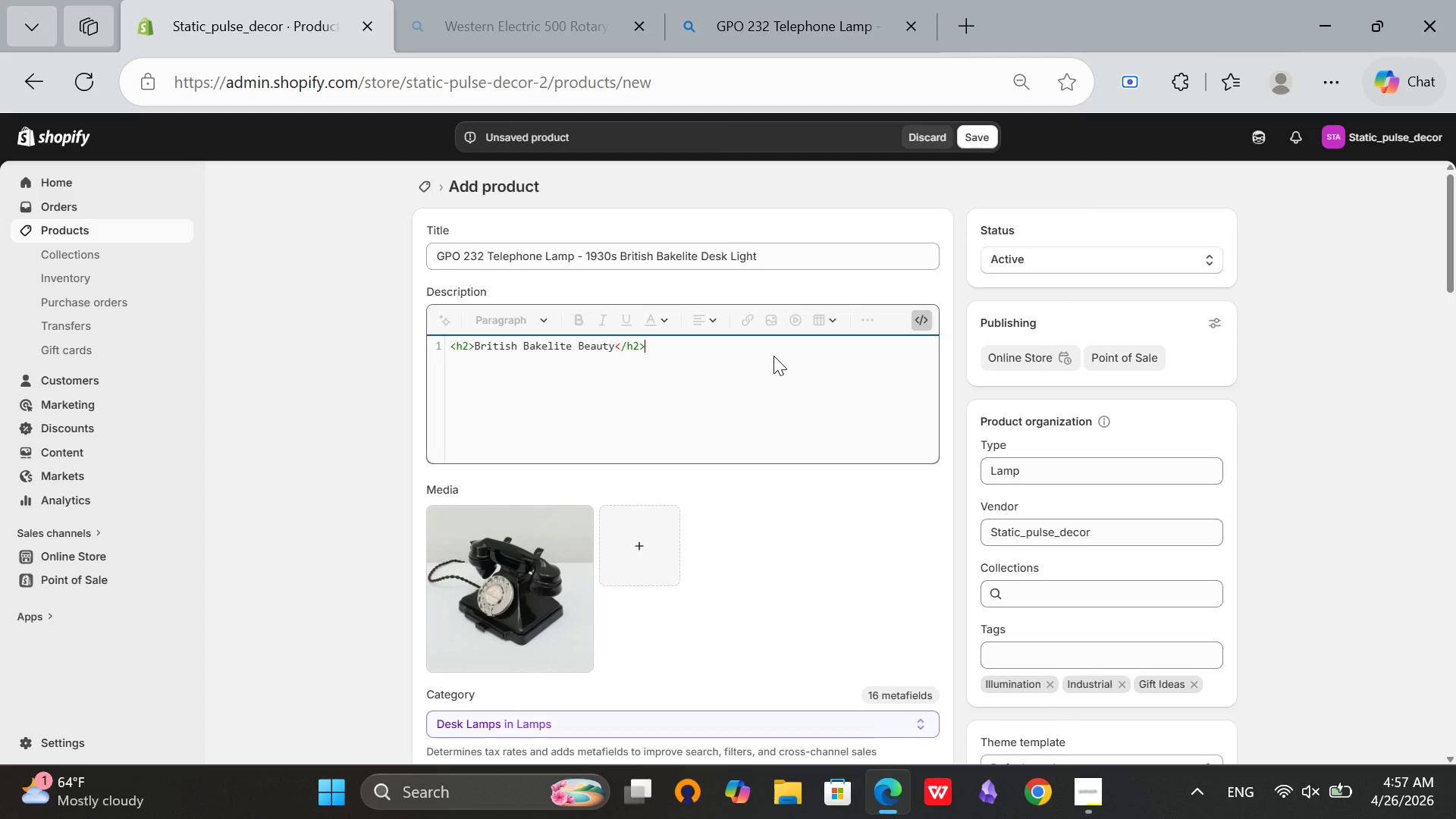 
key(Enter)
 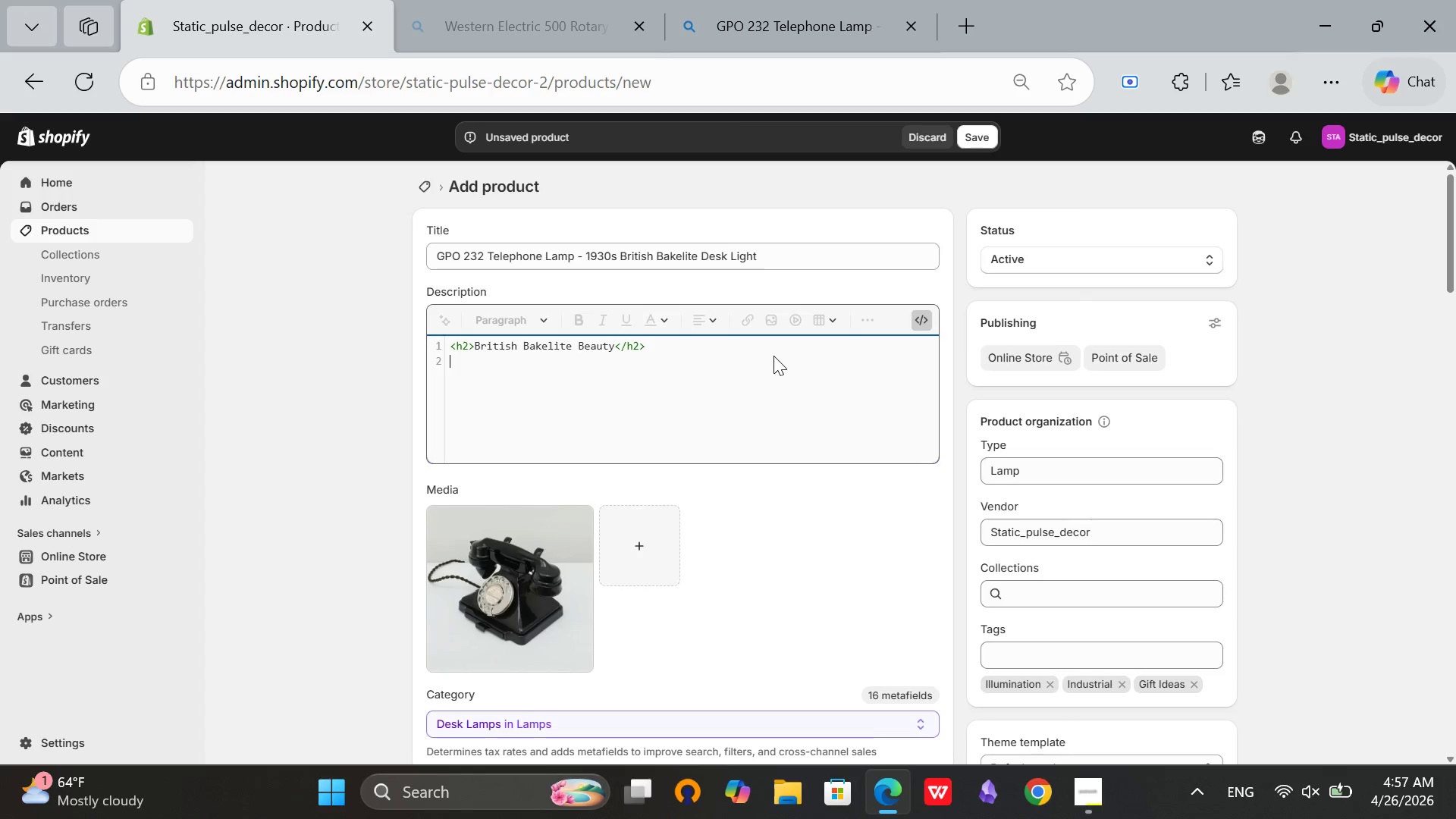 
type(<p>Iconic British telephone design reimagined as a desk lamp.</p>)
 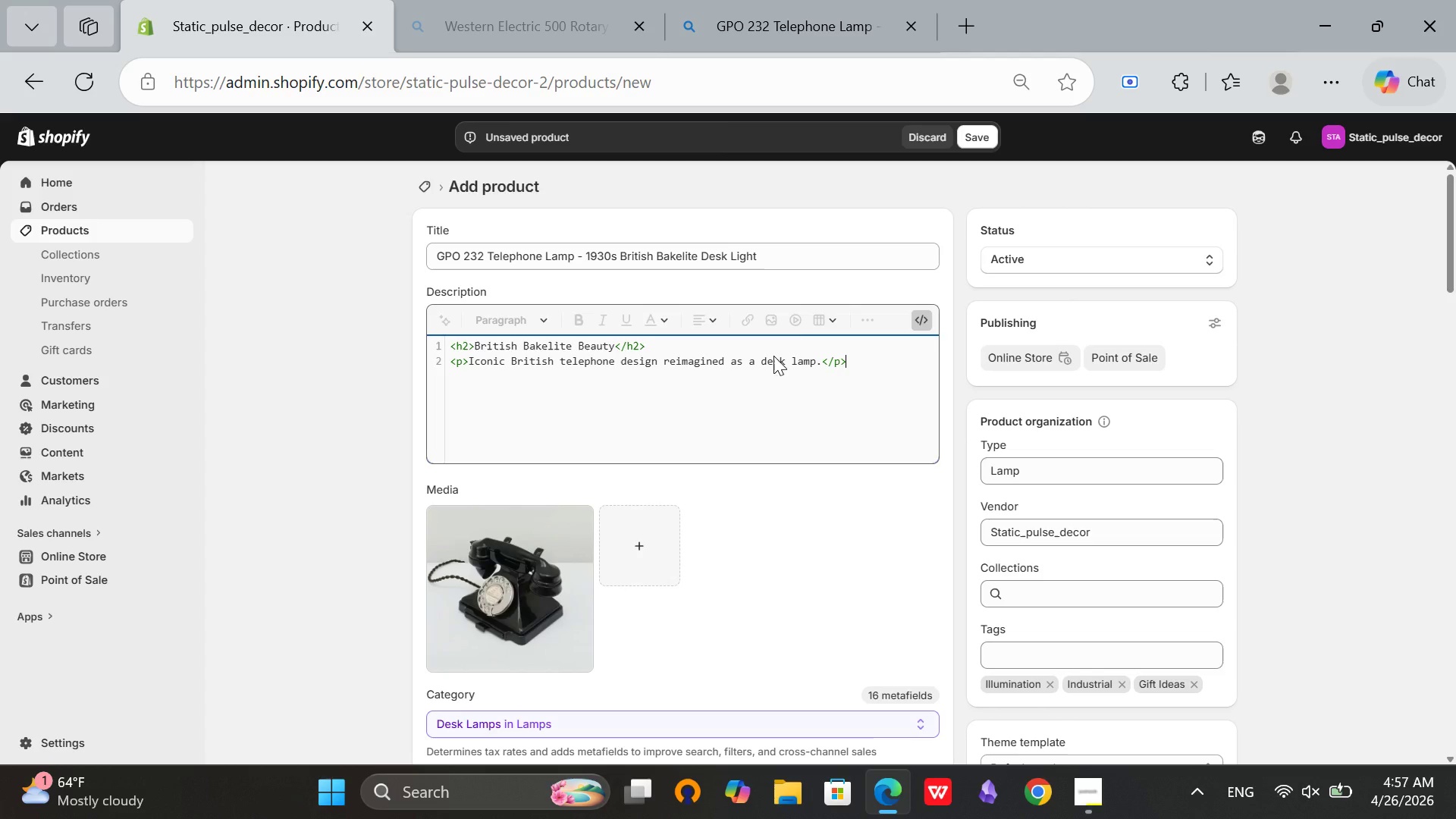 
left_click([917, 325])
 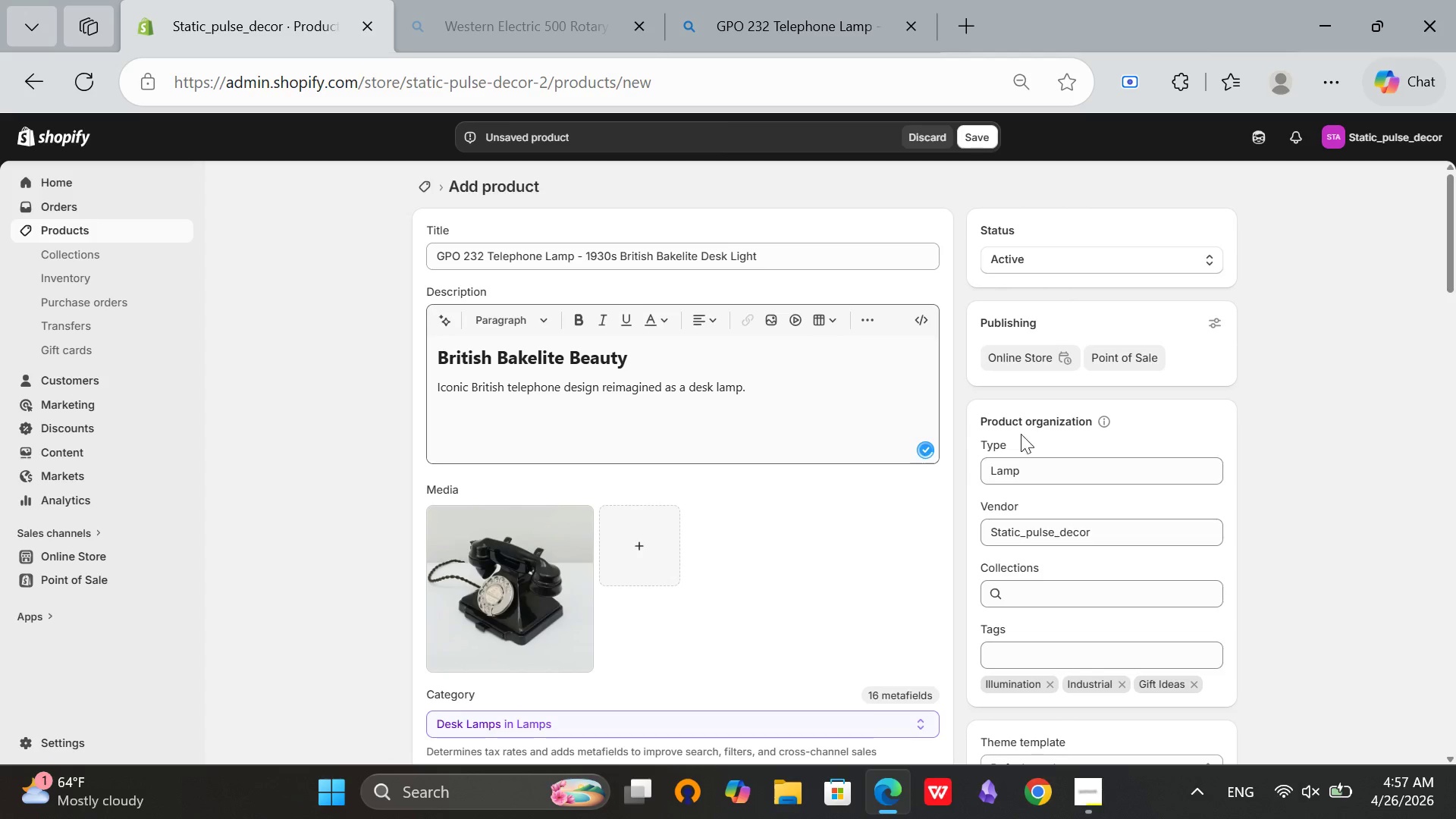 
scroll: coordinate [803, 534], scroll_direction: down, amount: 24.0
 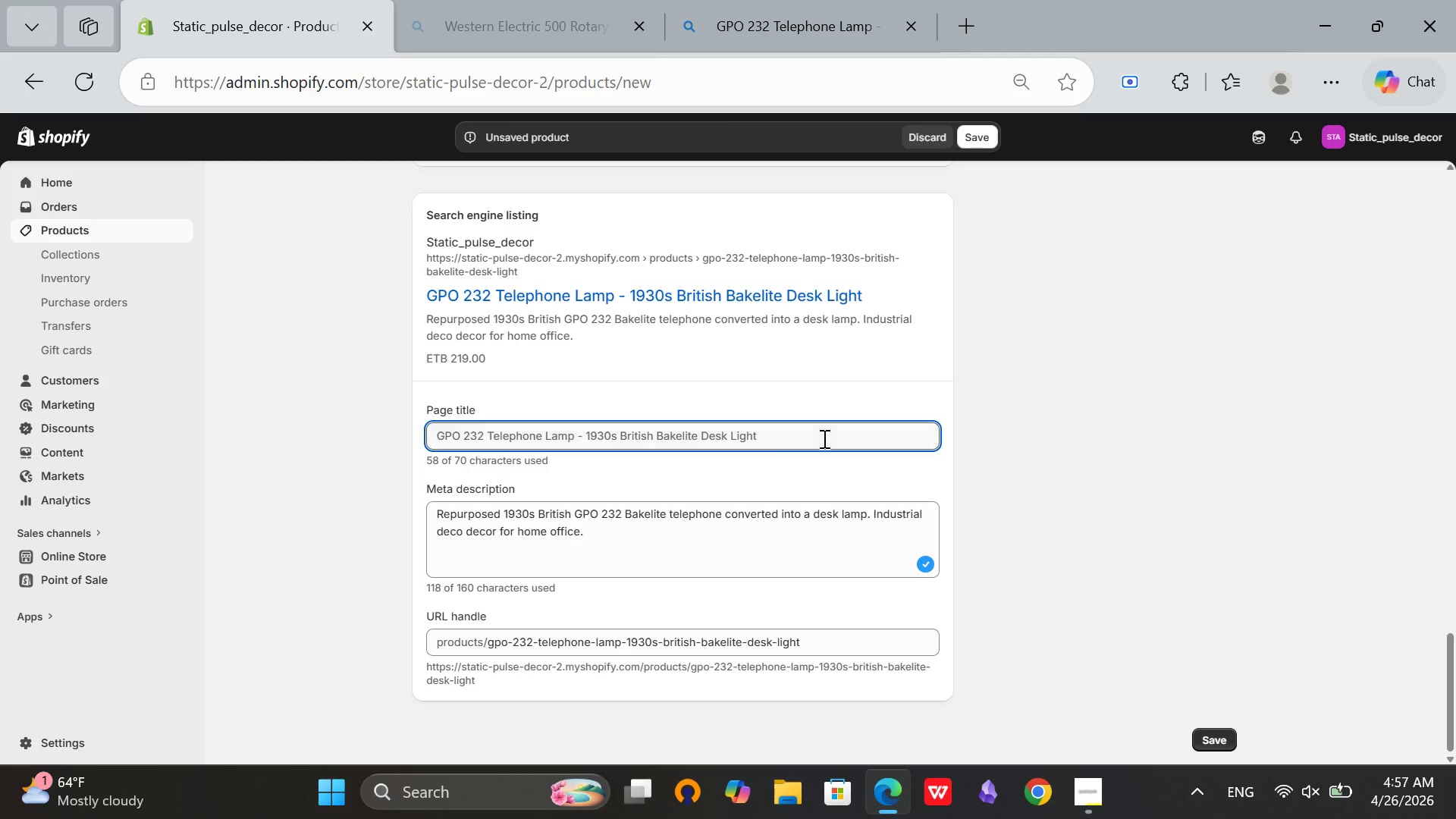 
left_click([823, 438])
 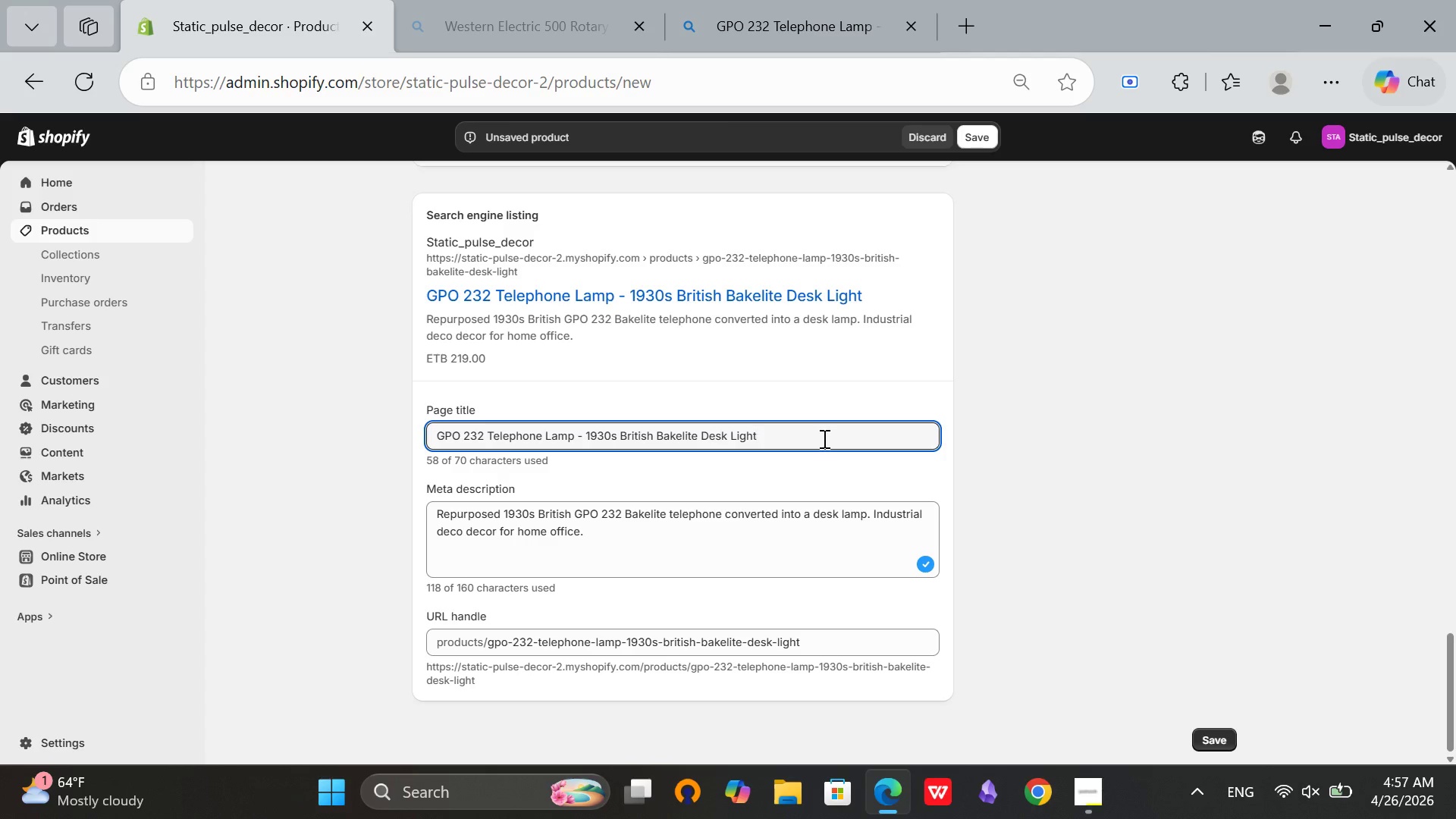 
key(Backspace)
 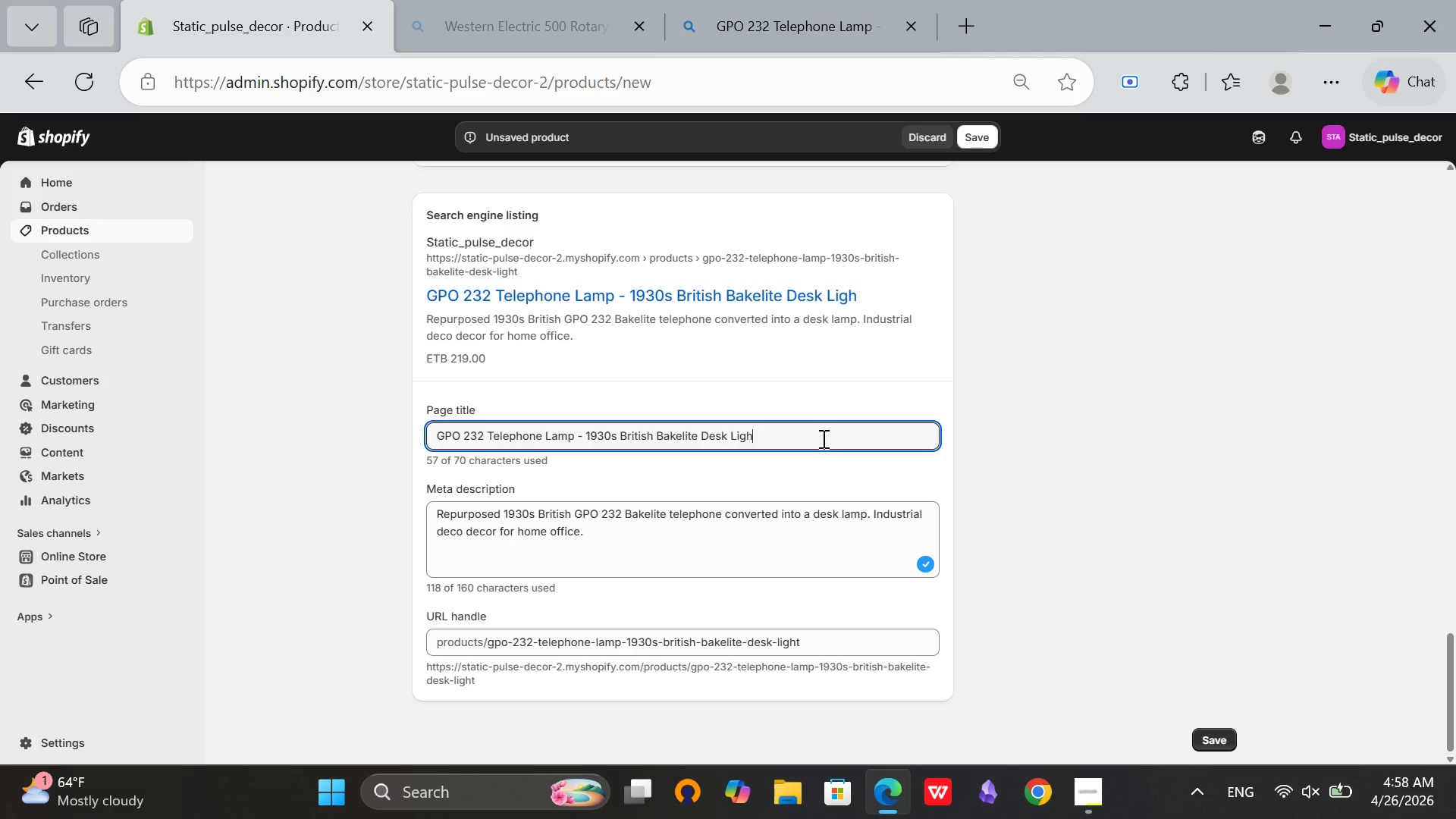 
key(T)
 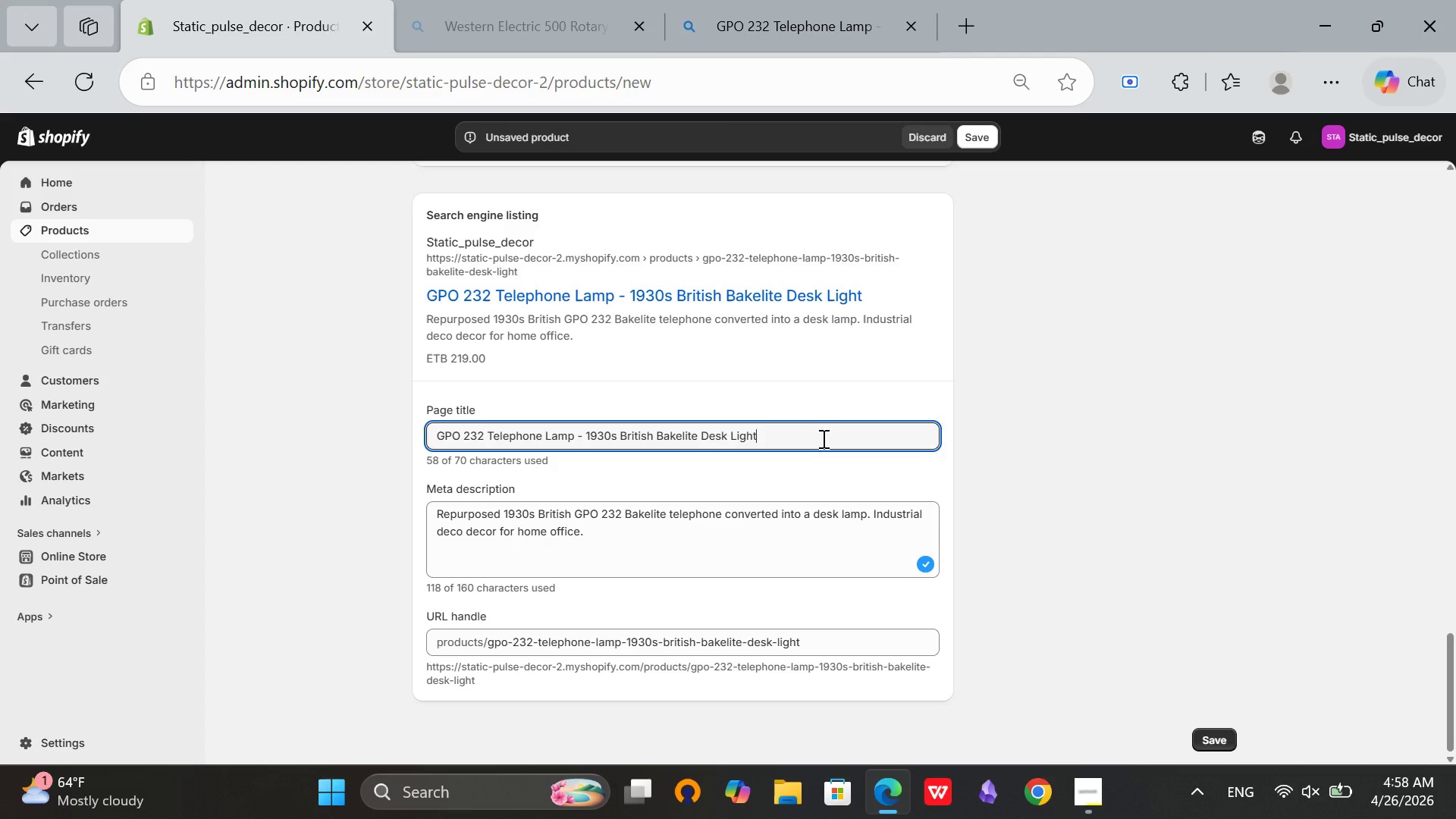 
wait(7.45)
 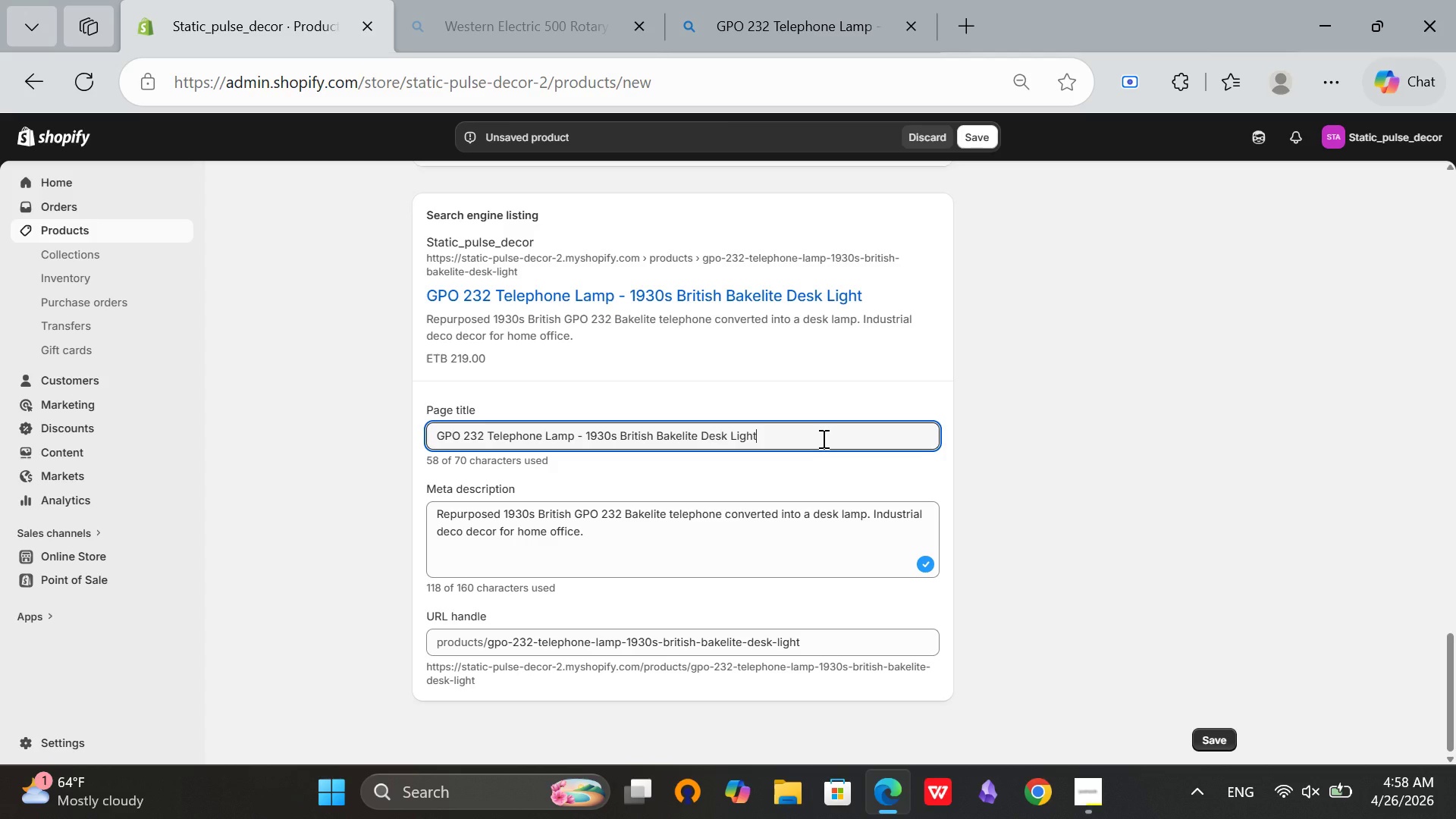 
scroll: coordinate [843, 580], scroll_direction: up, amount: 10.0
 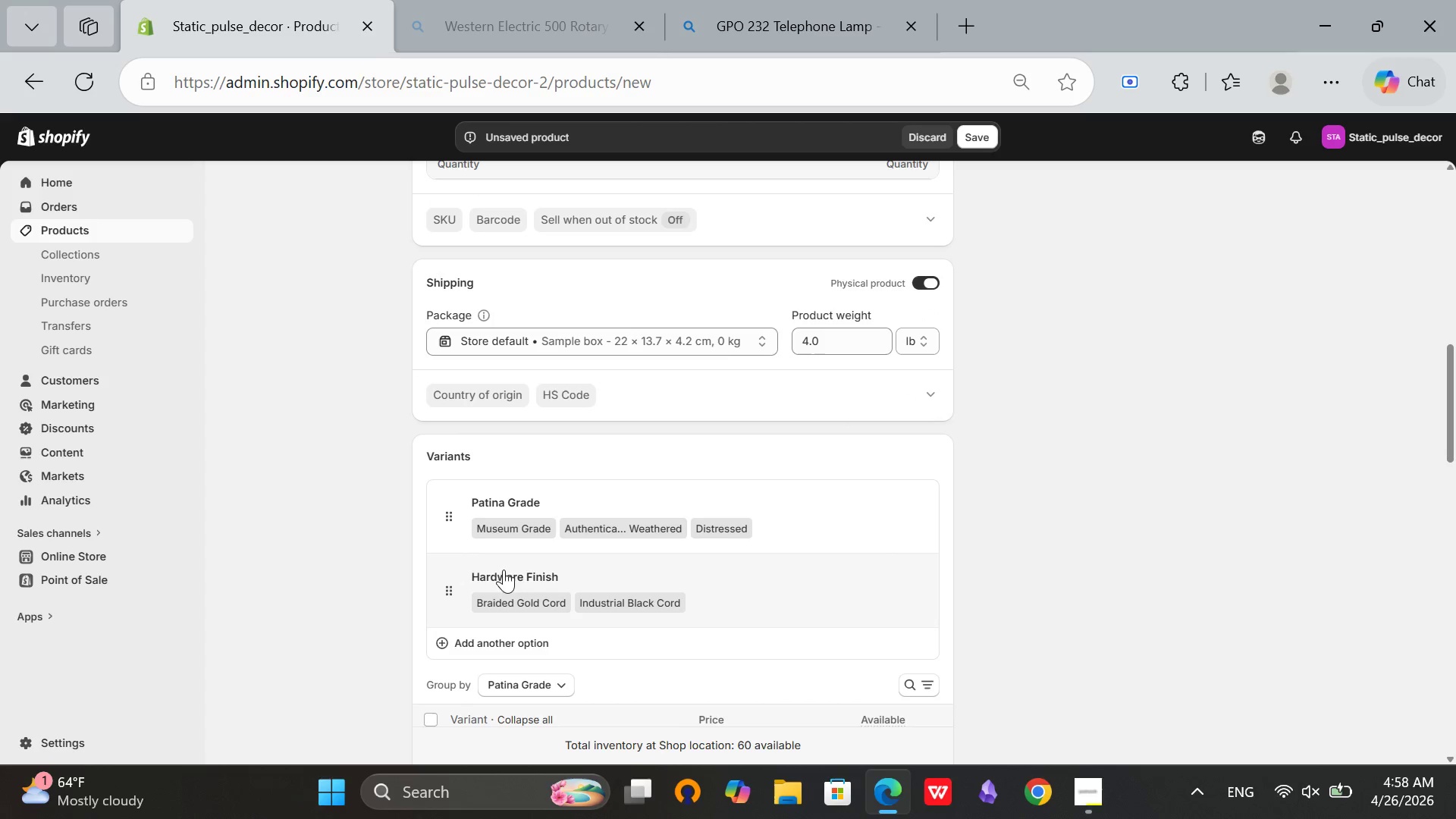 
scroll: coordinate [552, 566], scroll_direction: down, amount: 3.0
 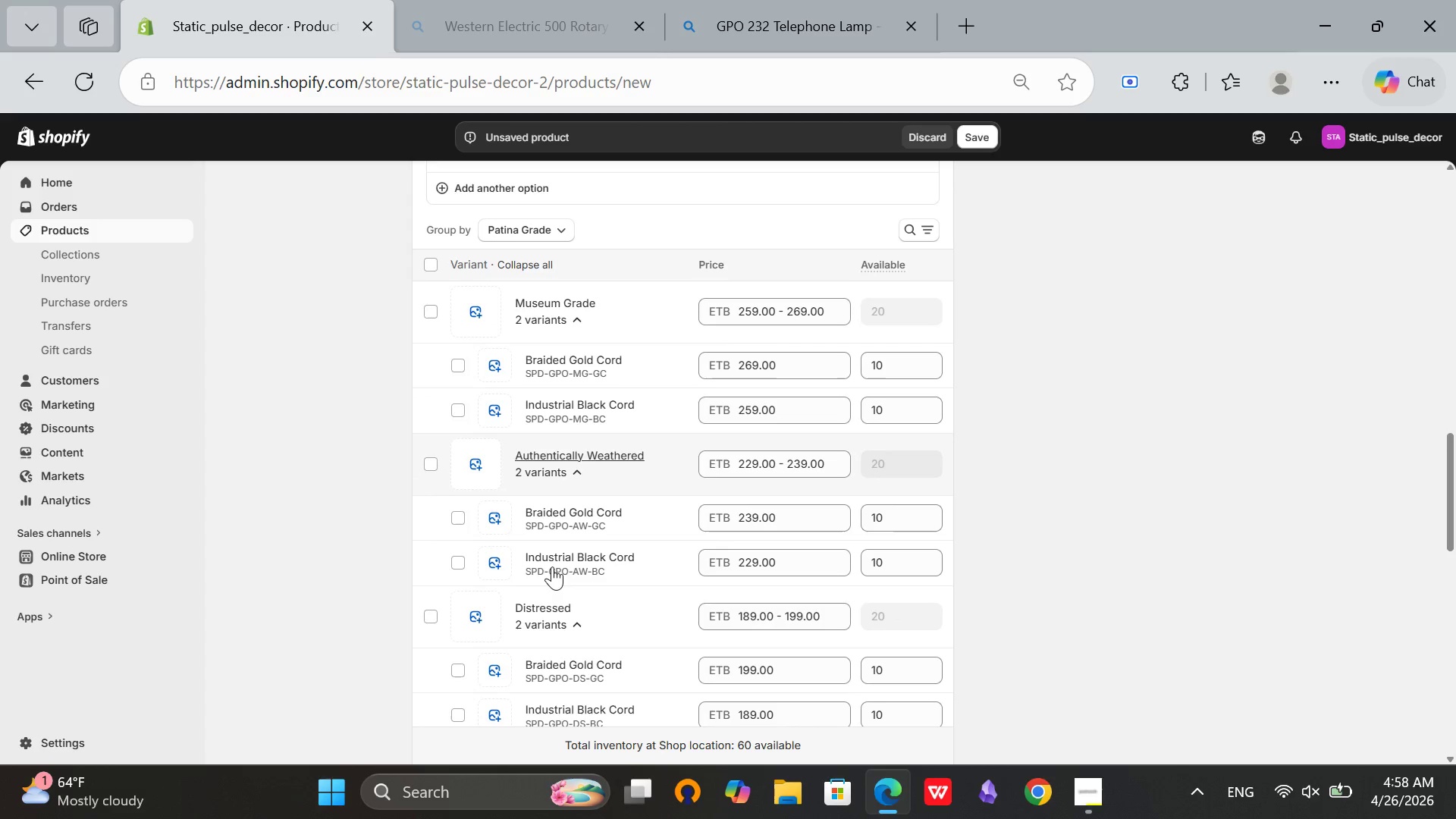 
scroll: coordinate [1065, 629], scroll_direction: up, amount: 15.0
 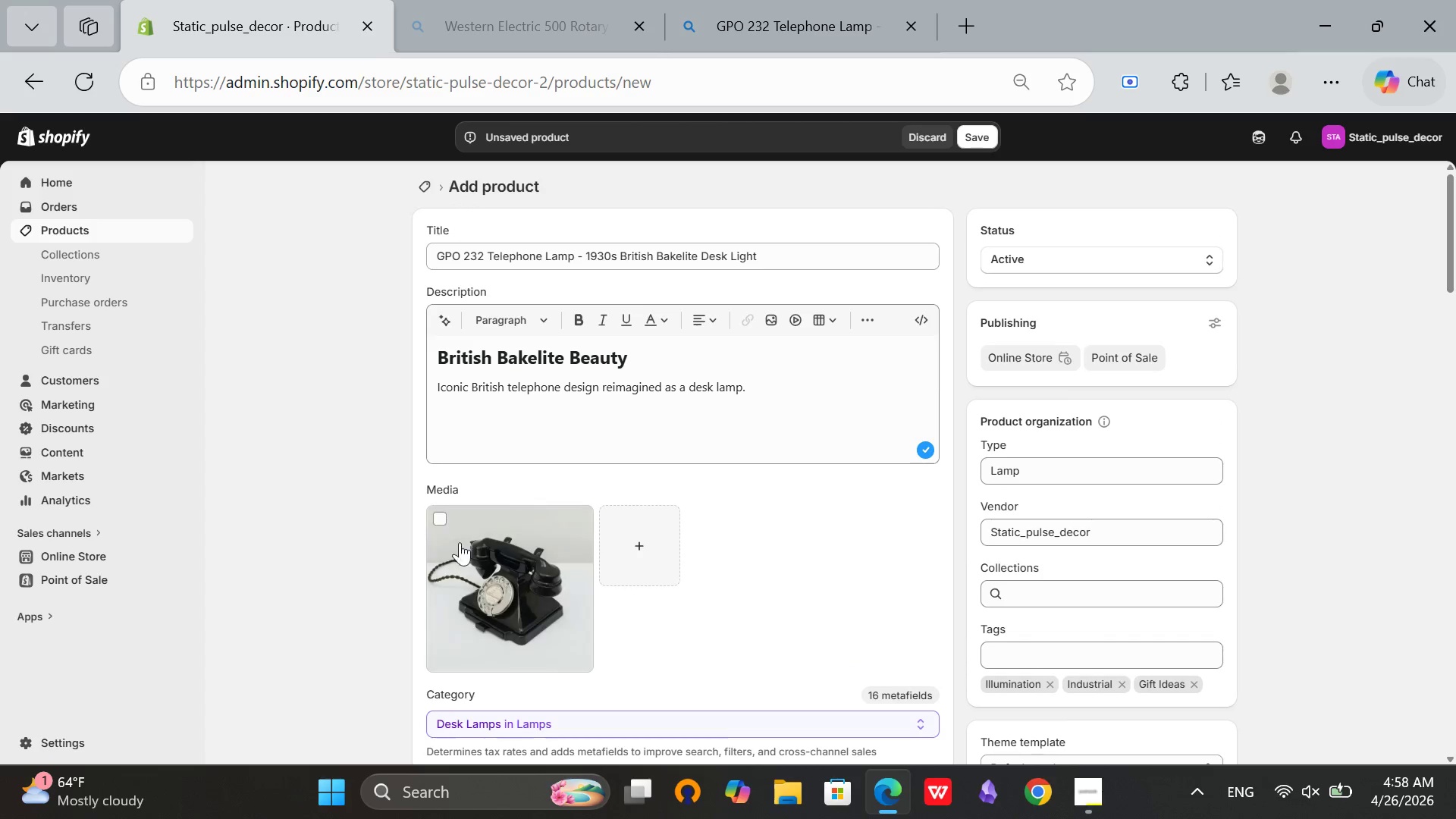 
left_click([479, 572])
 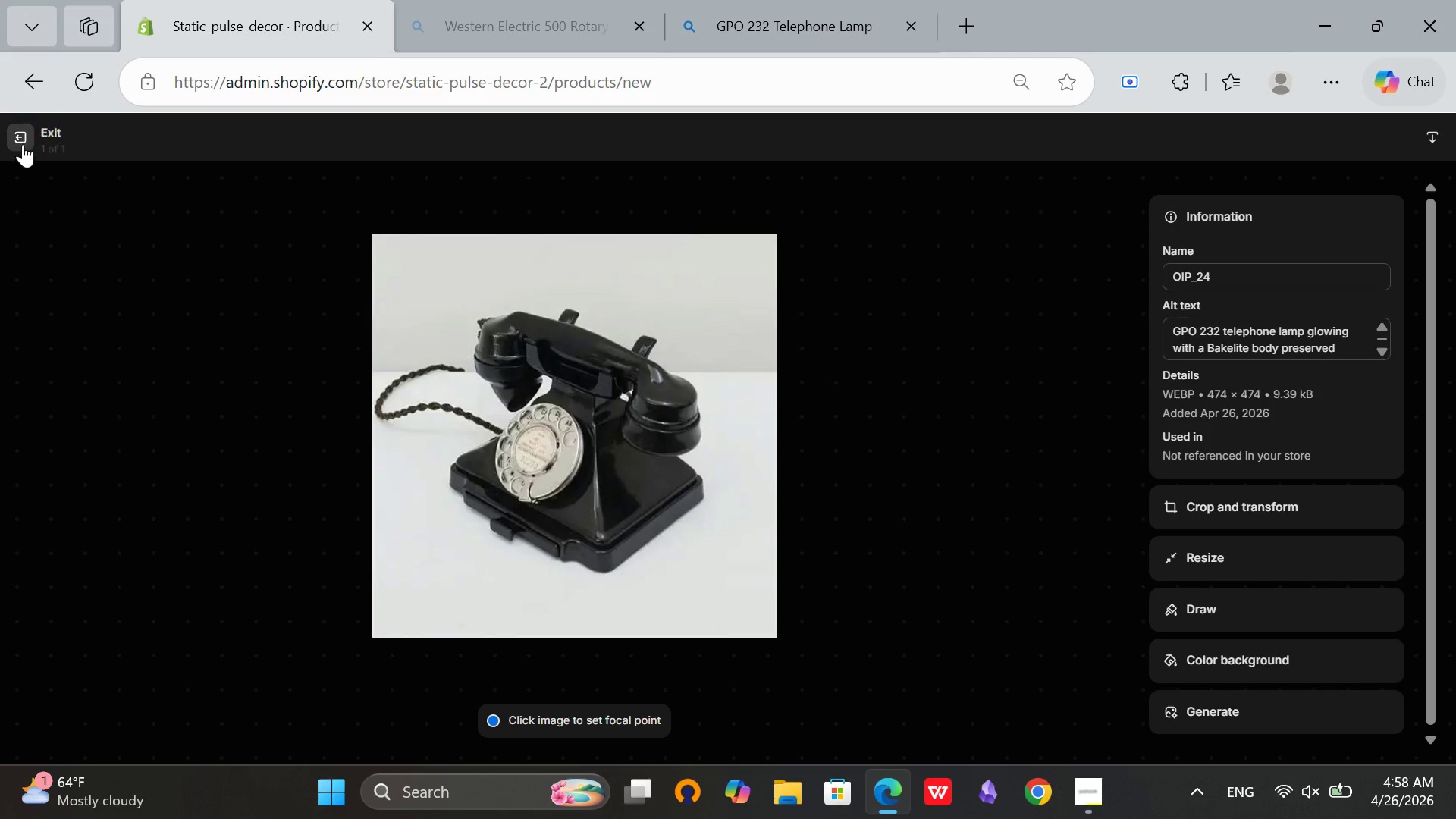 
left_click([23, 144])
 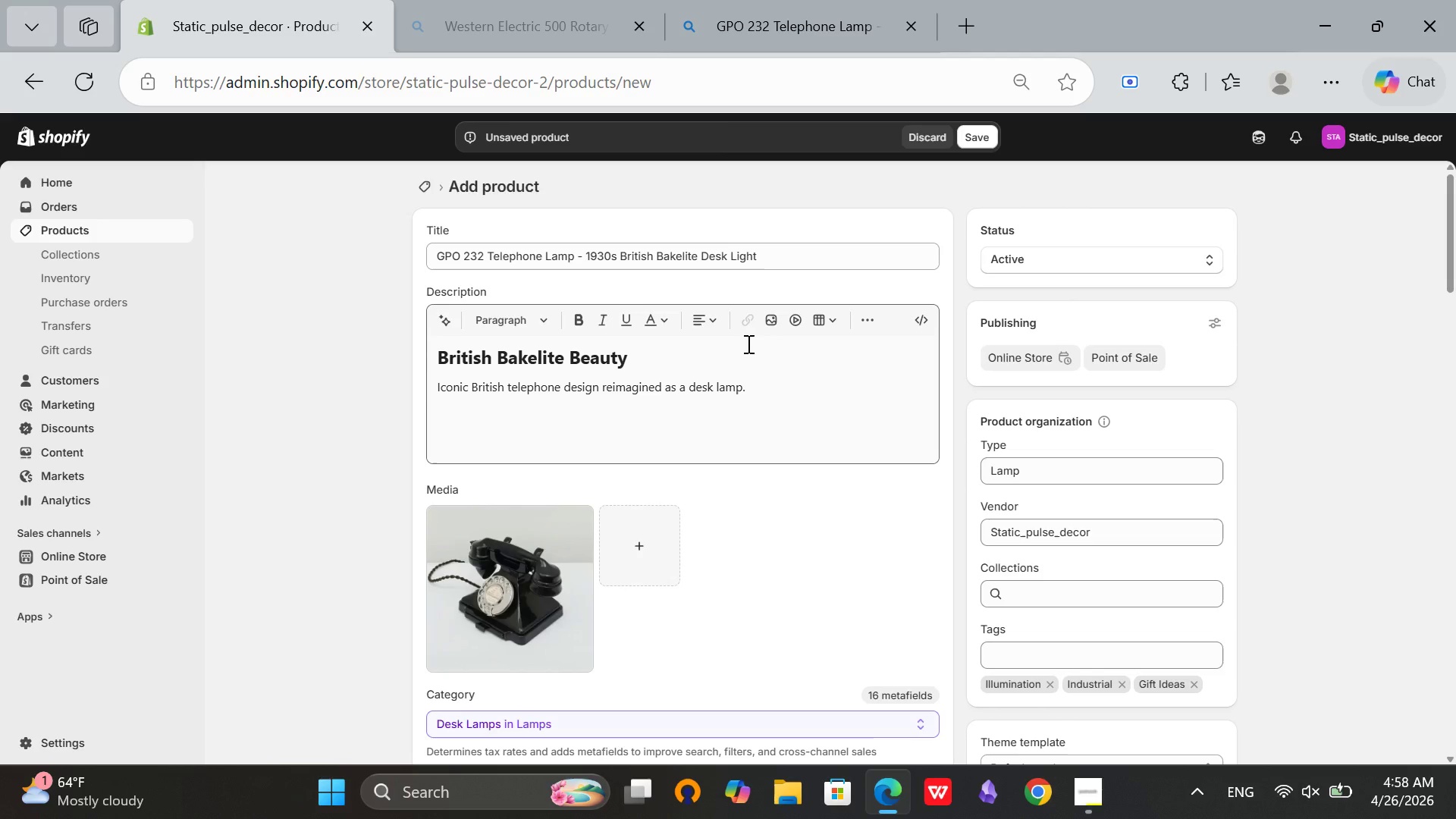 
scroll: coordinate [747, 344], scroll_direction: up, amount: 3.0
 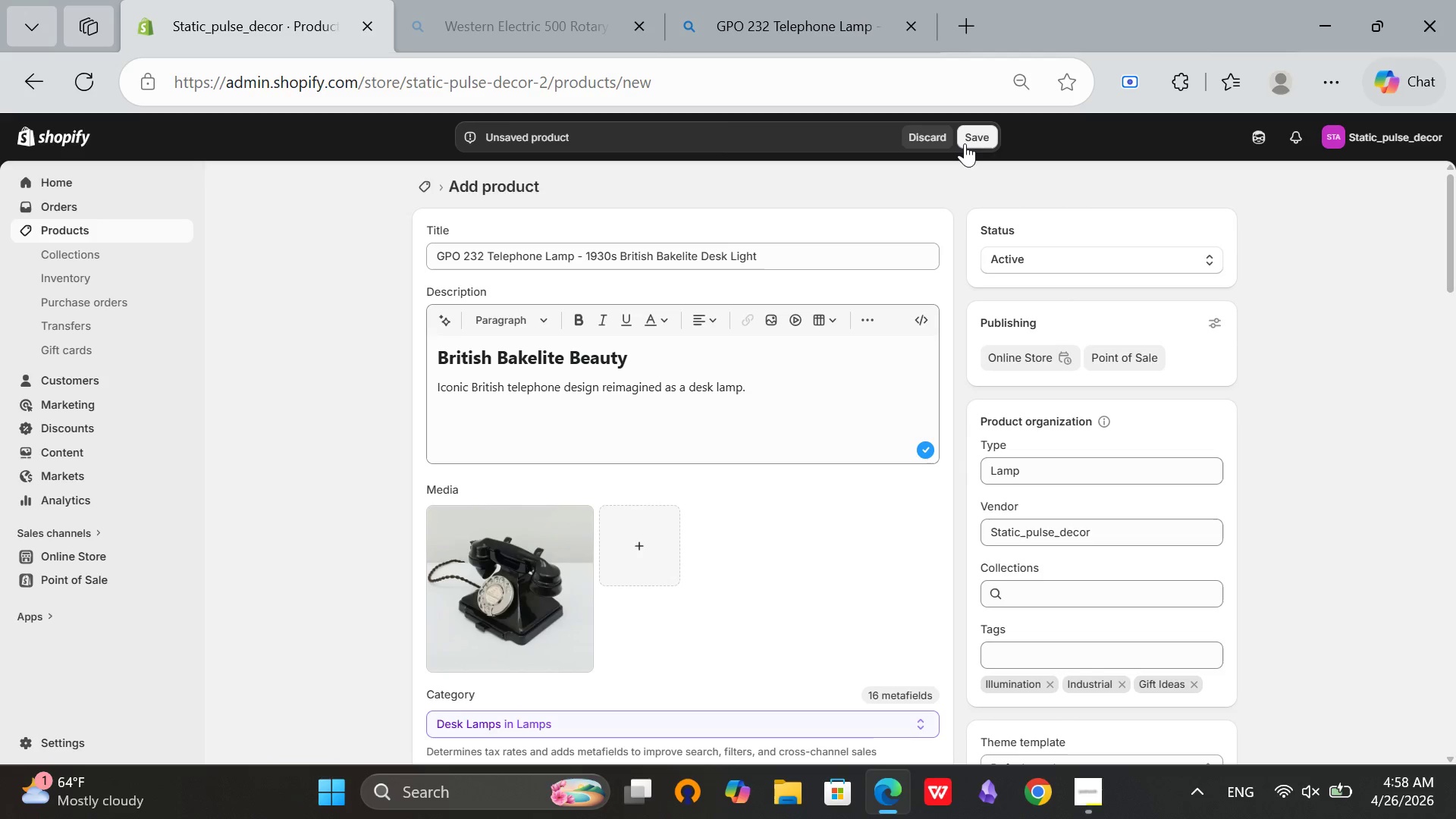 
left_click([965, 143])
 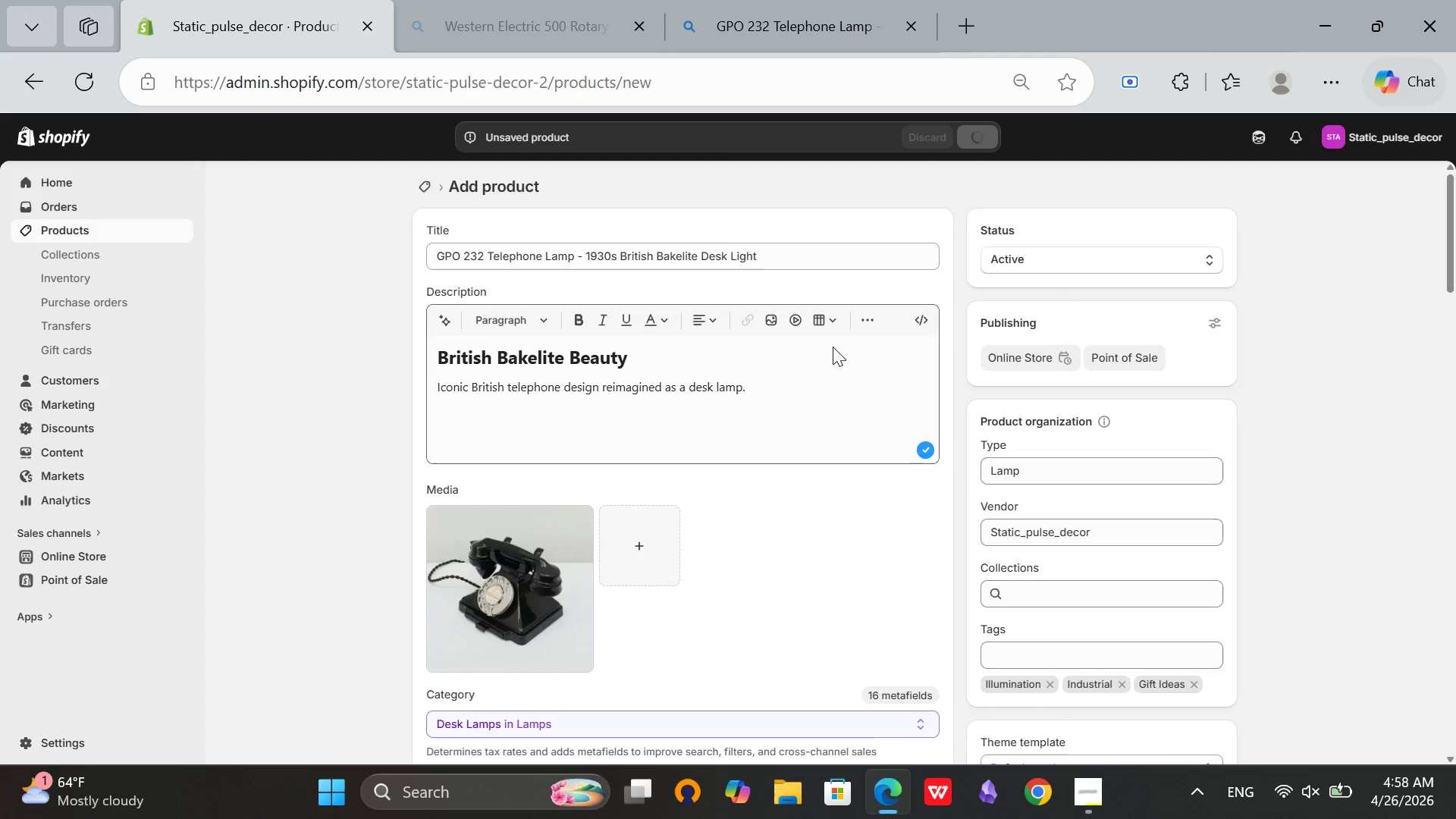 
mouse_move([763, 403])
 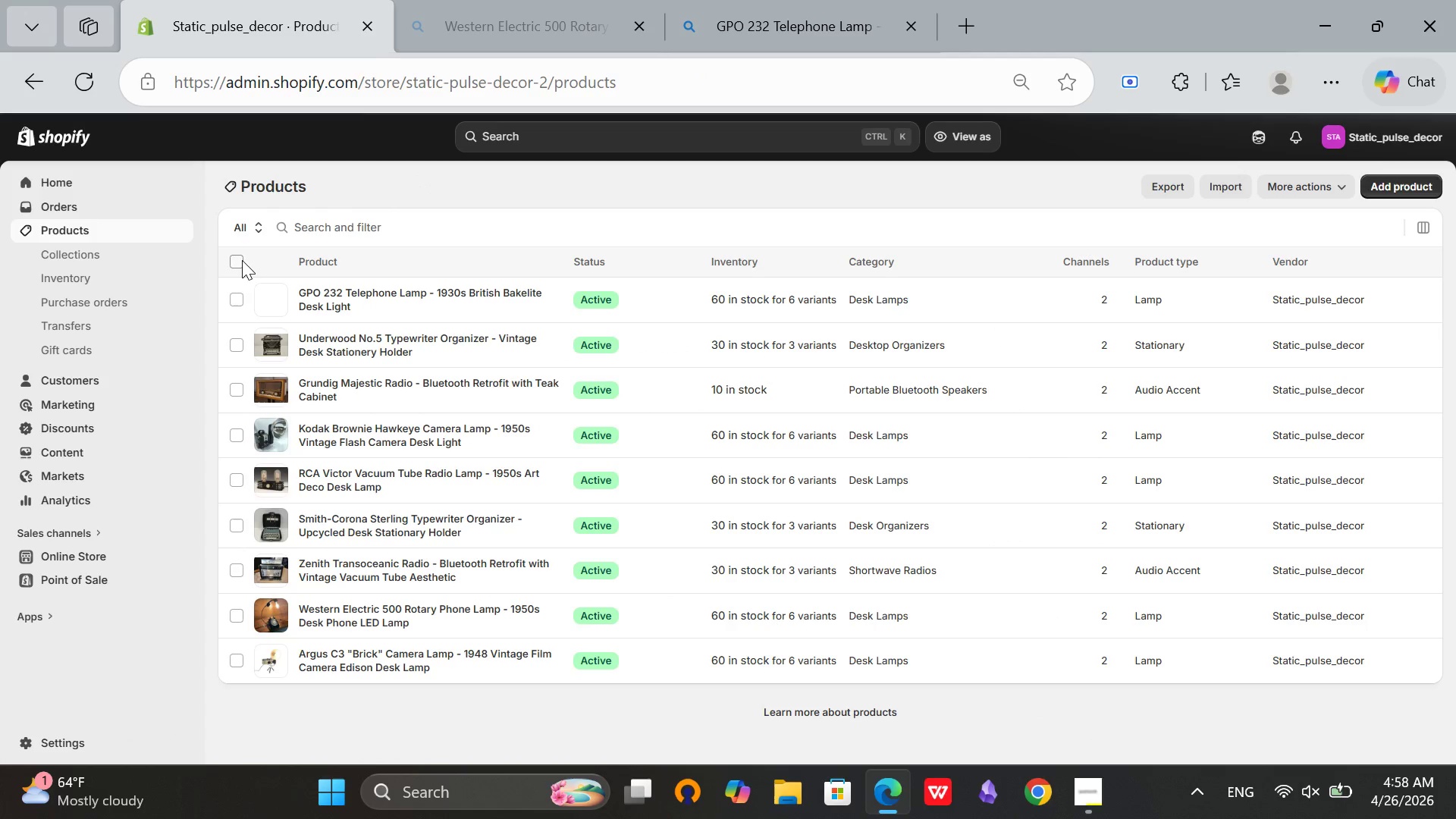 
wait(5.26)
 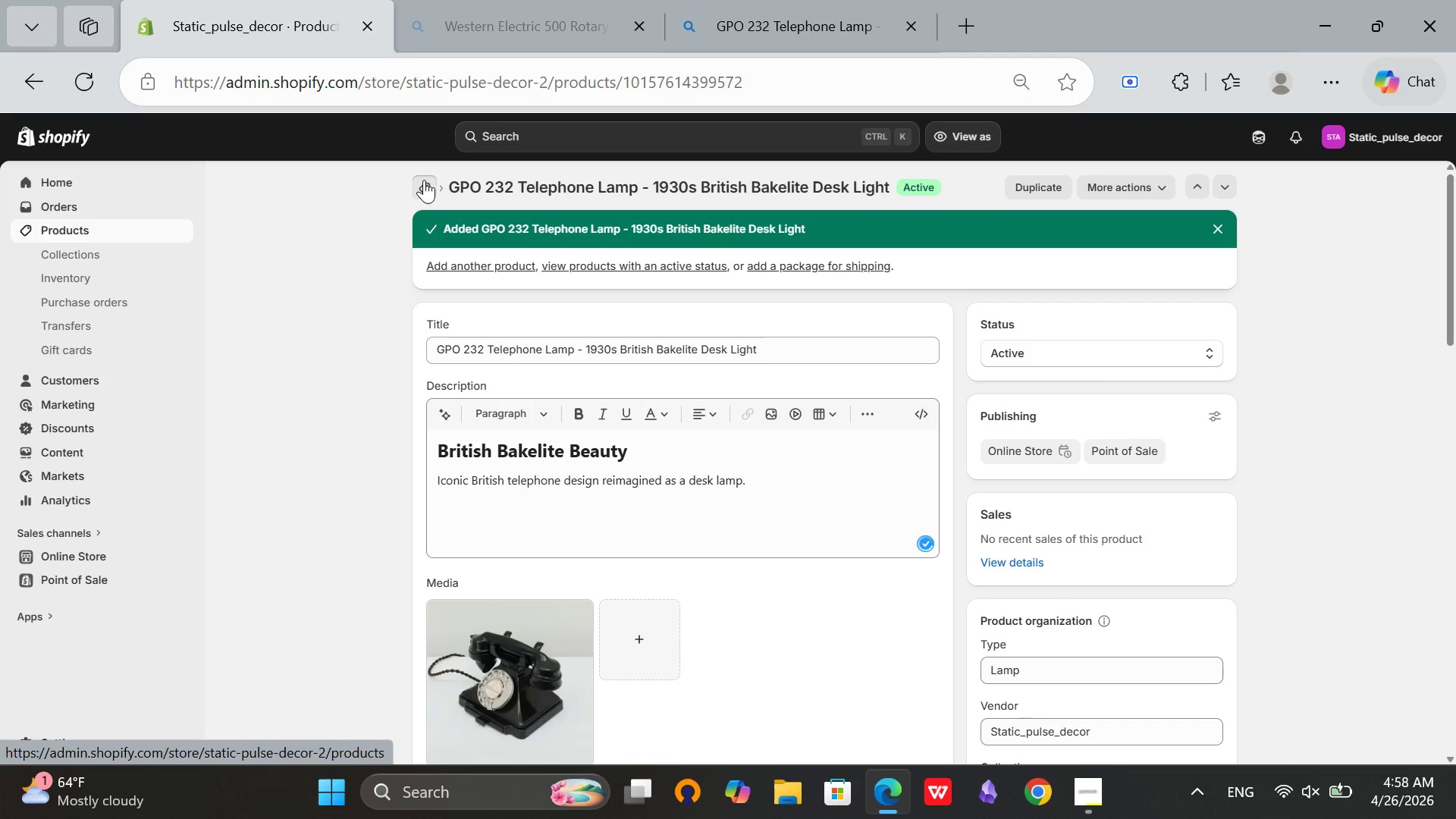 
left_click([235, 260])
 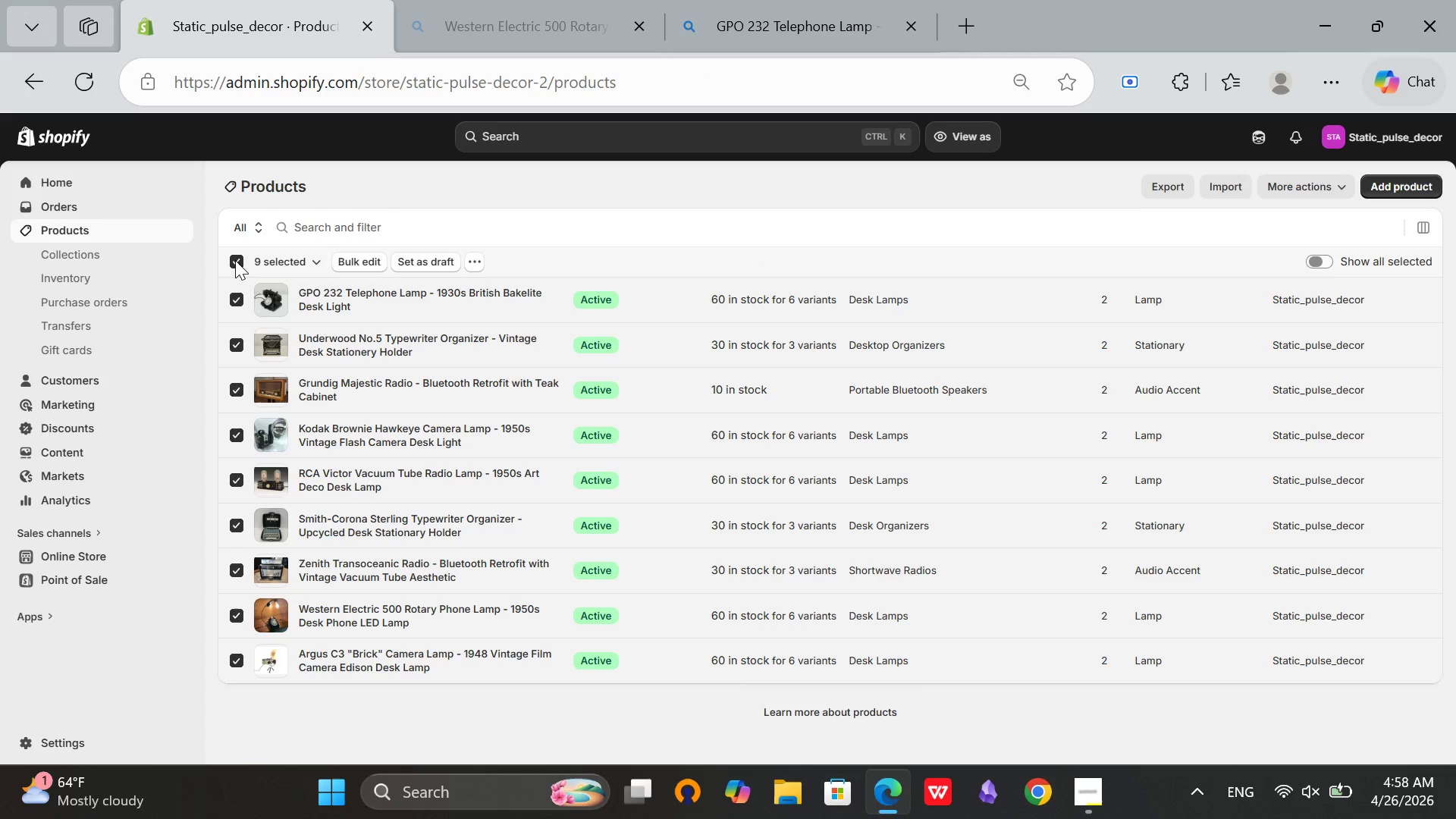 
left_click([235, 260])
 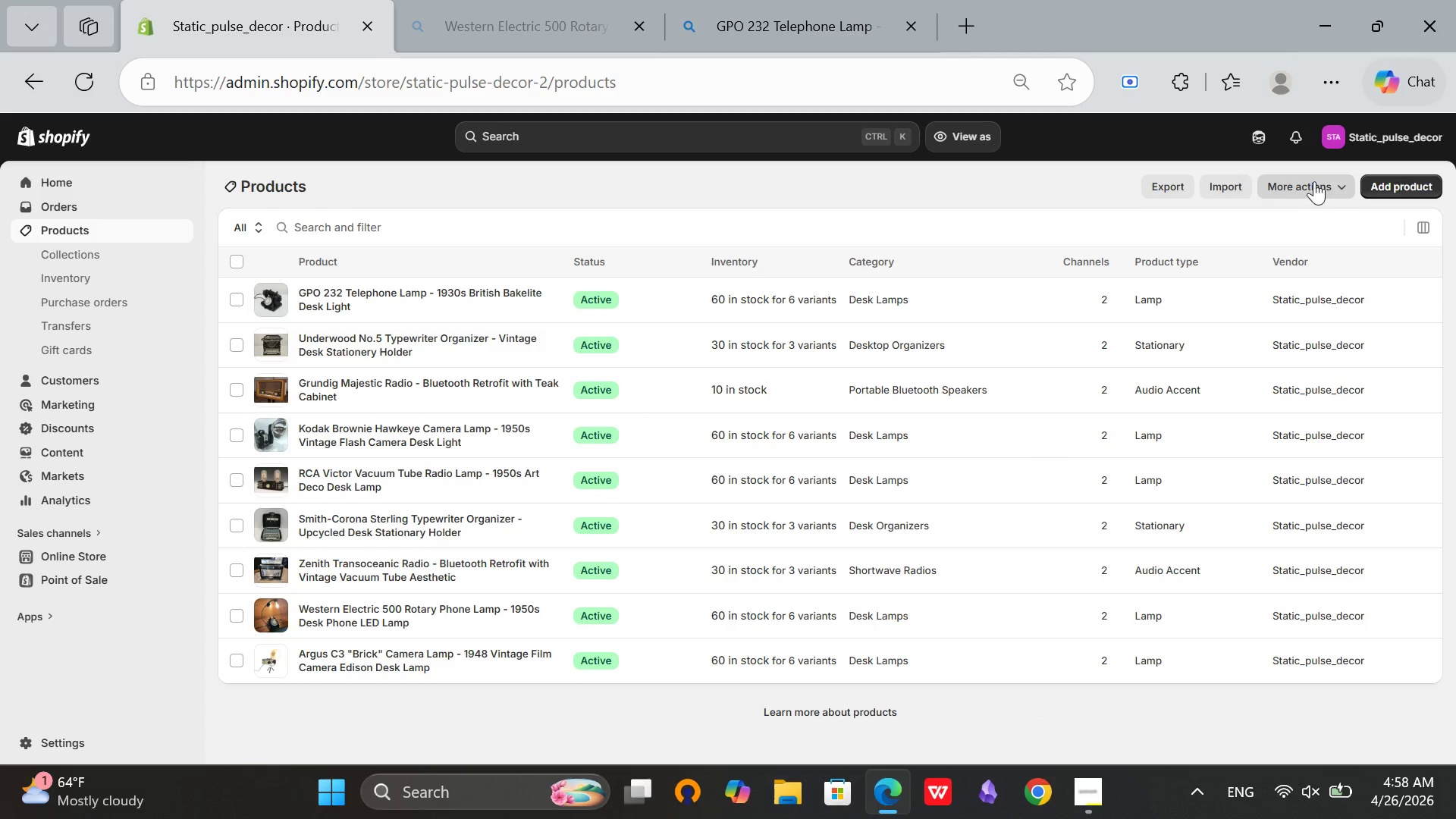 
left_click([1396, 184])
 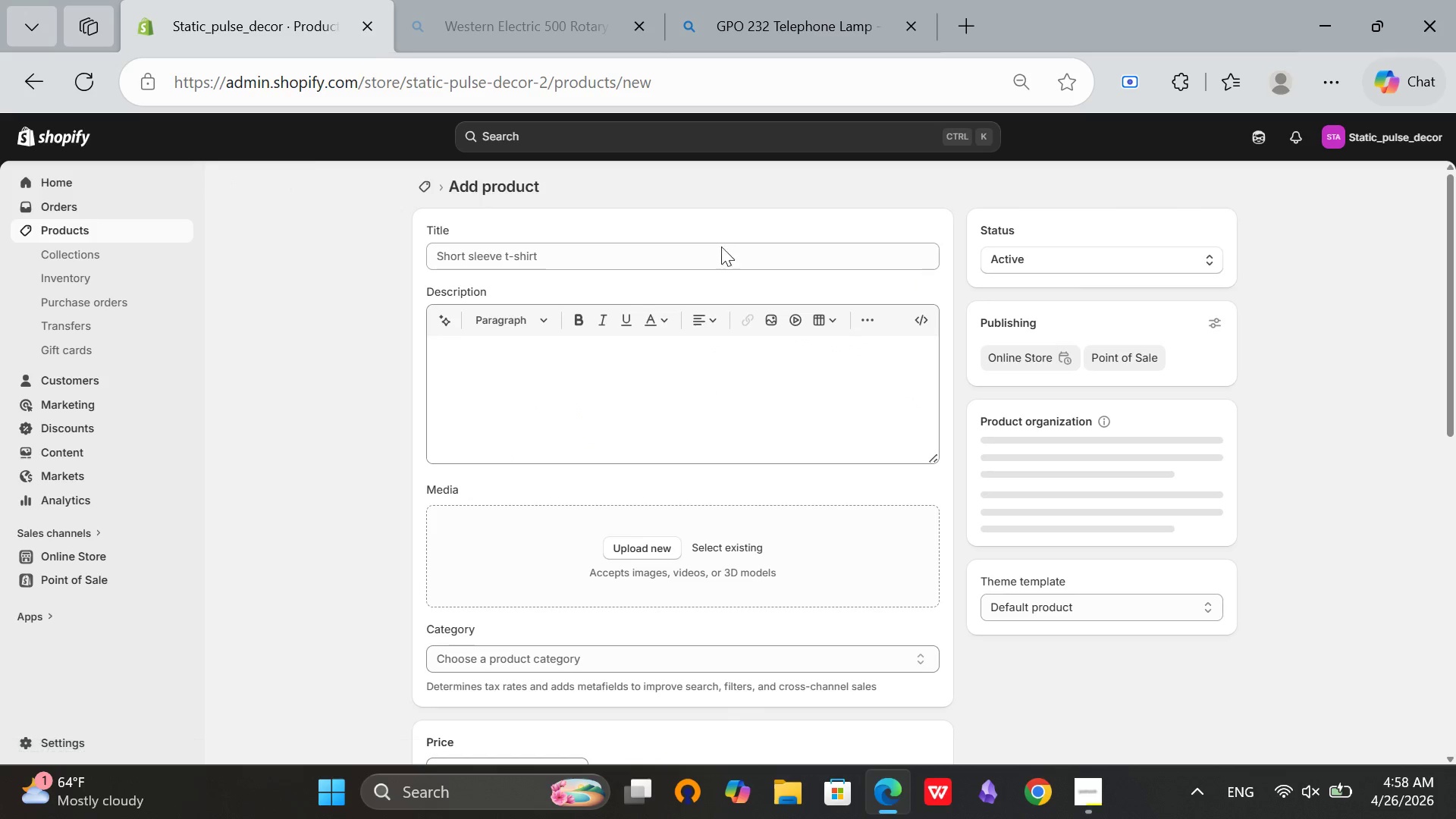 
left_click([480, 265])
 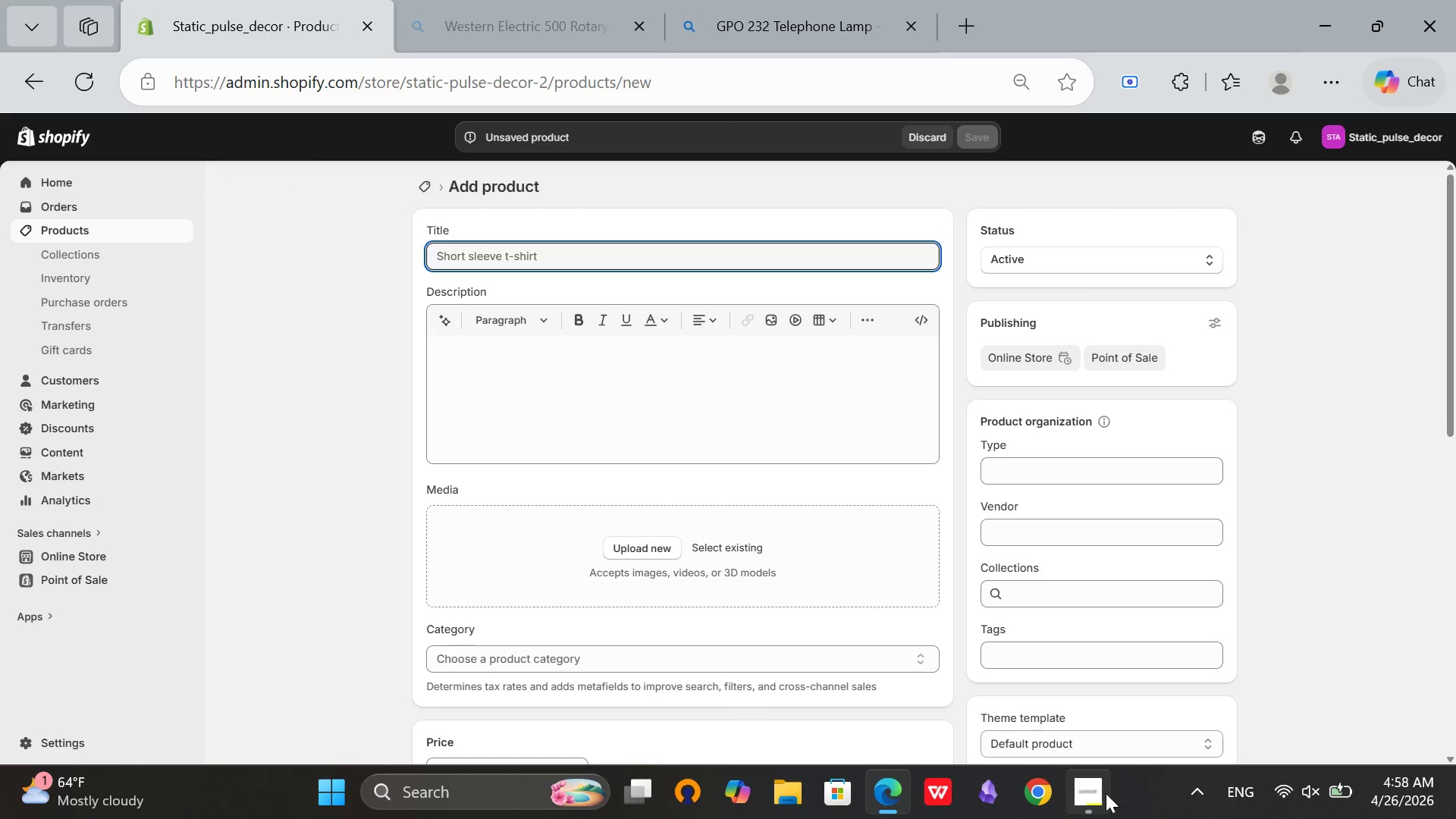 
left_click([1097, 786])